 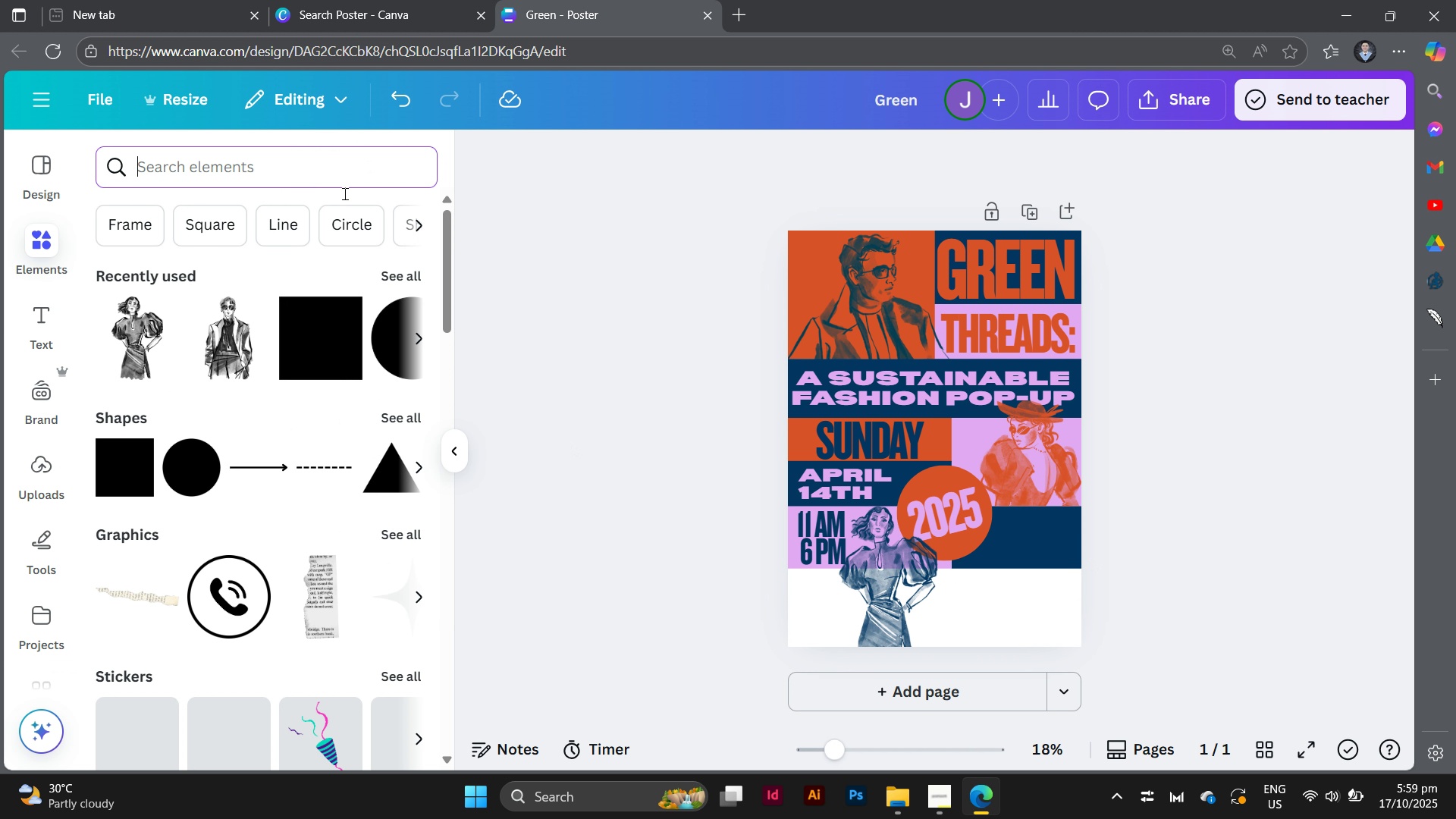 
left_click([347, 359])
 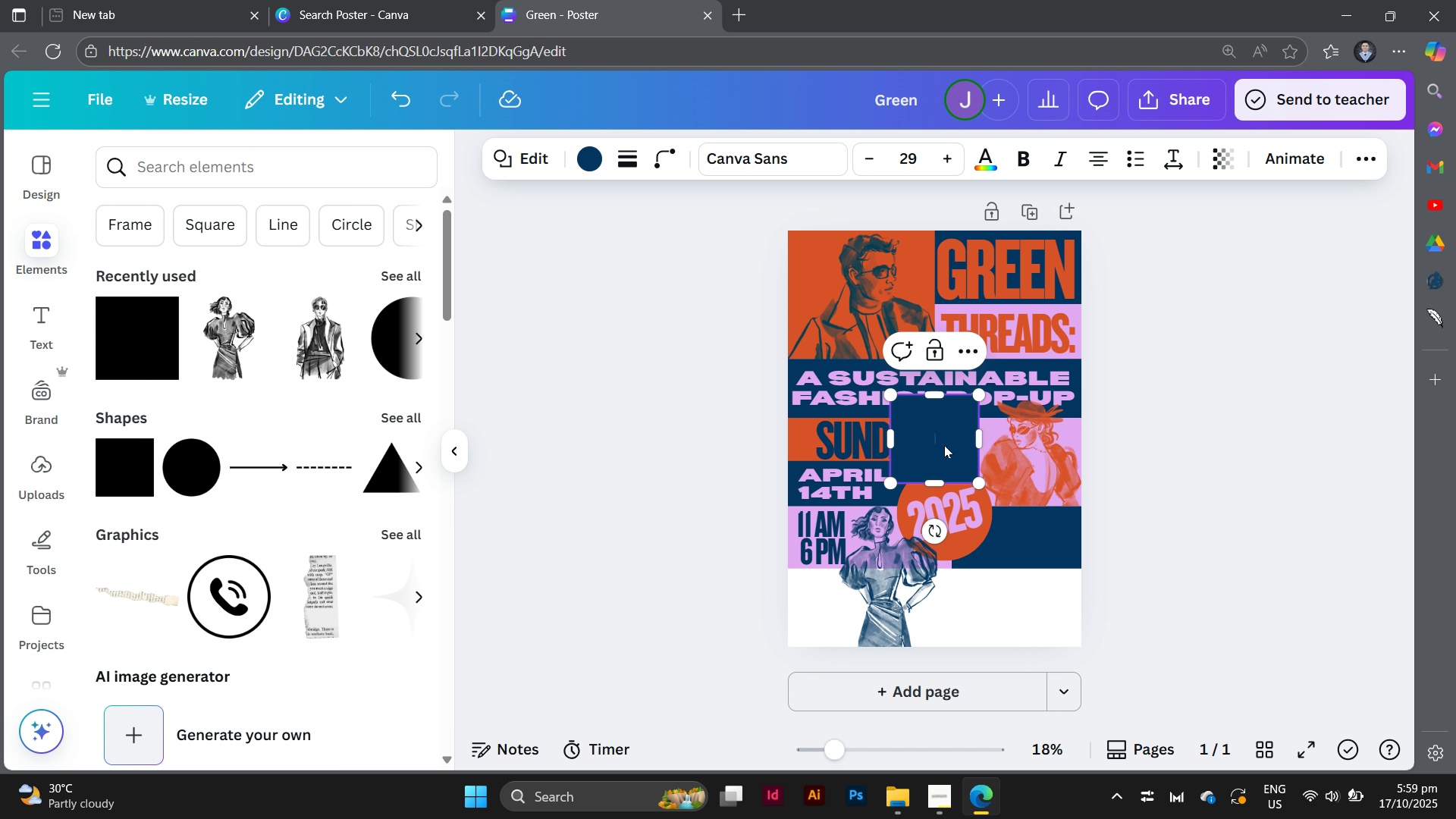 
left_click_drag(start_coordinate=[944, 446], to_coordinate=[839, 617])
 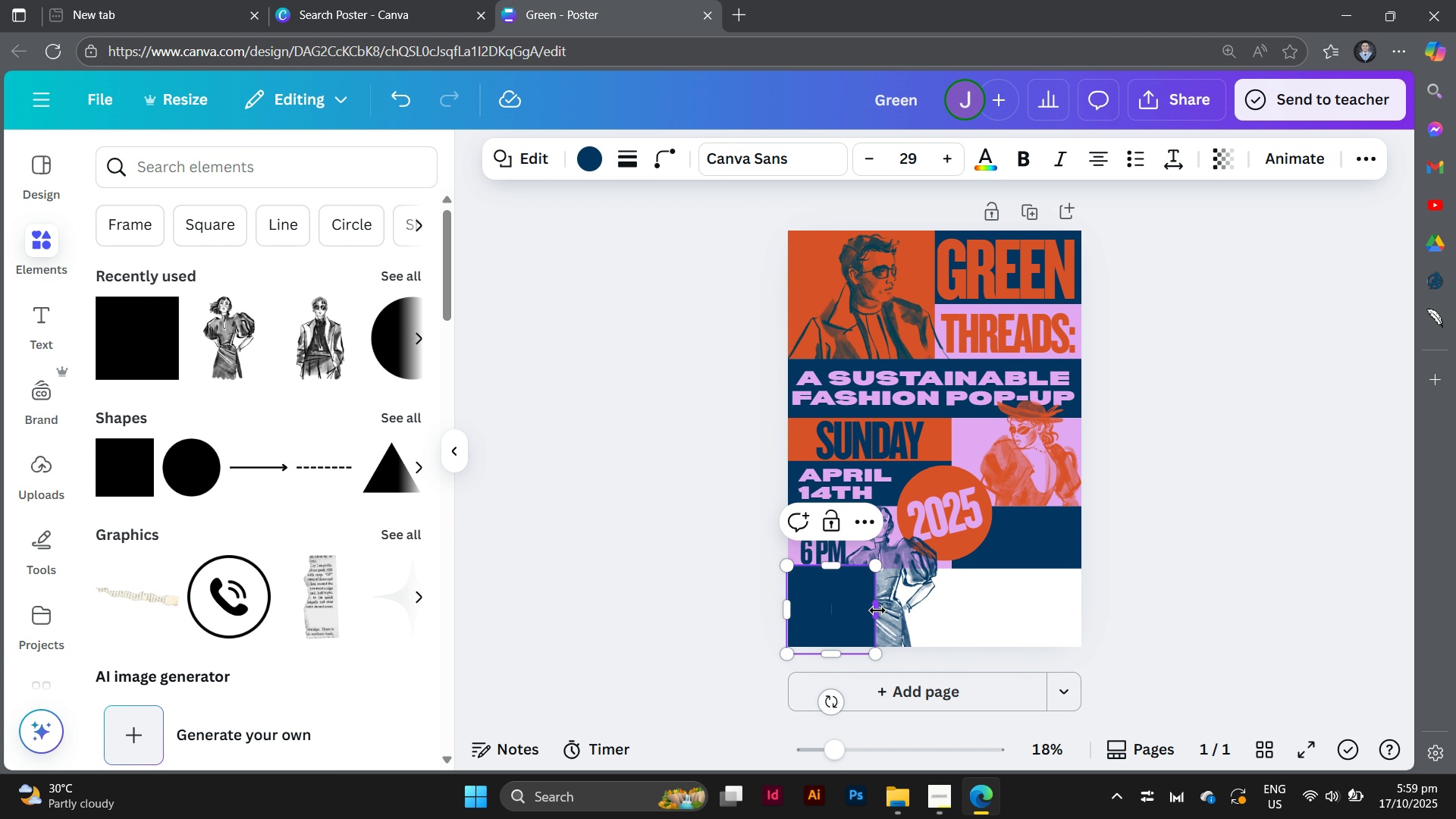 
left_click_drag(start_coordinate=[877, 610], to_coordinate=[952, 598])
 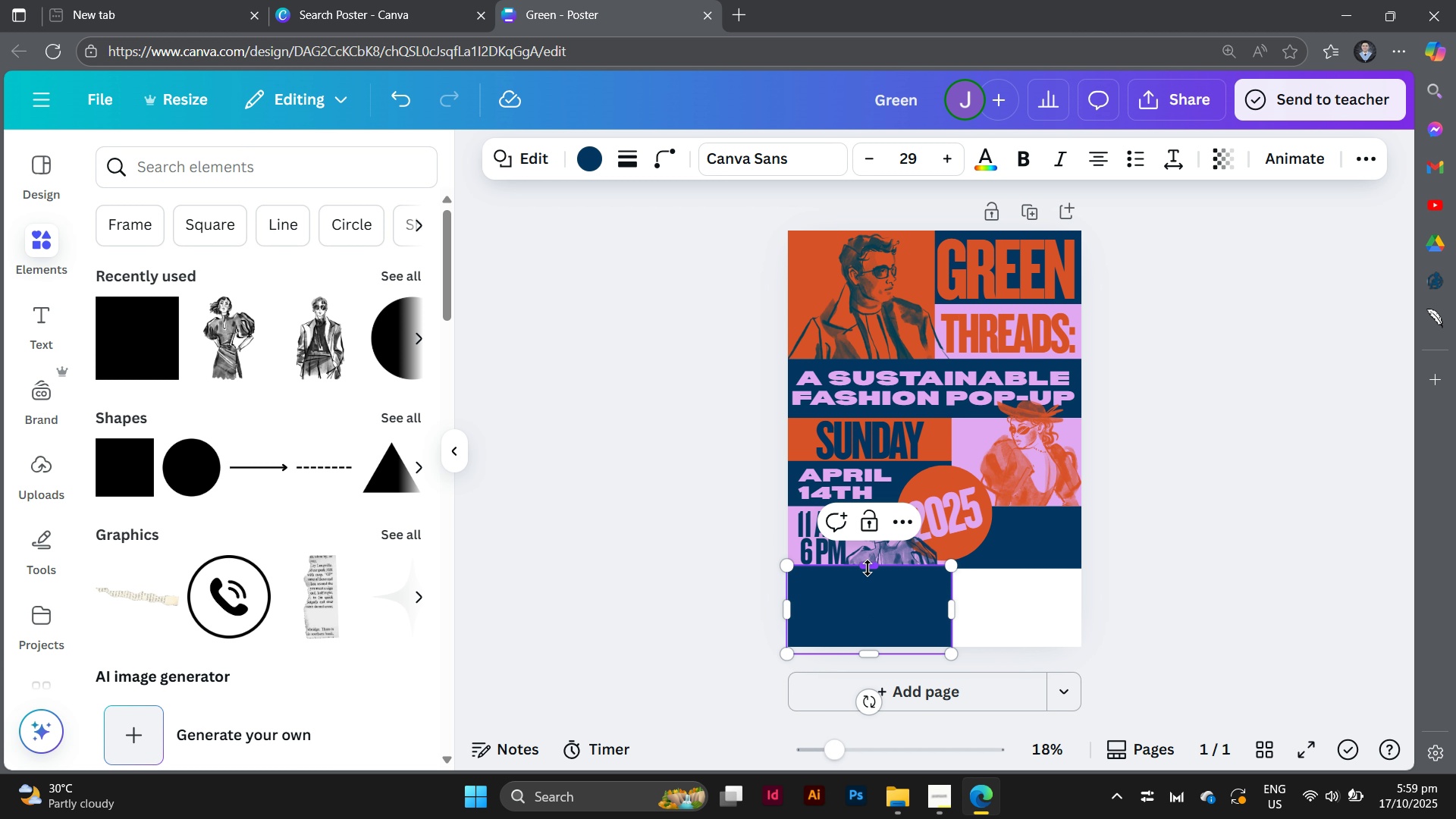 
left_click_drag(start_coordinate=[868, 568], to_coordinate=[859, 572])
 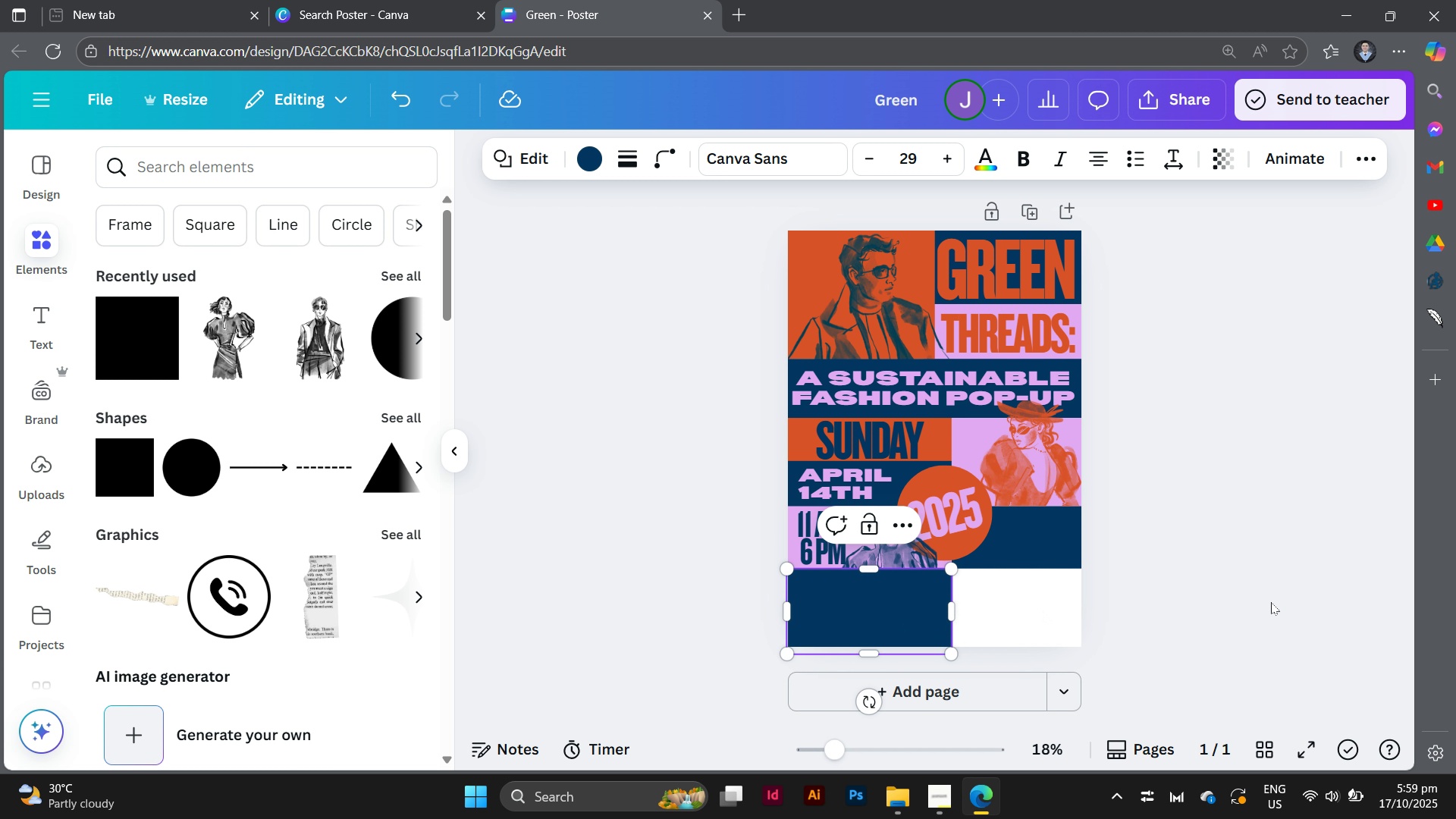 
left_click([1271, 602])
 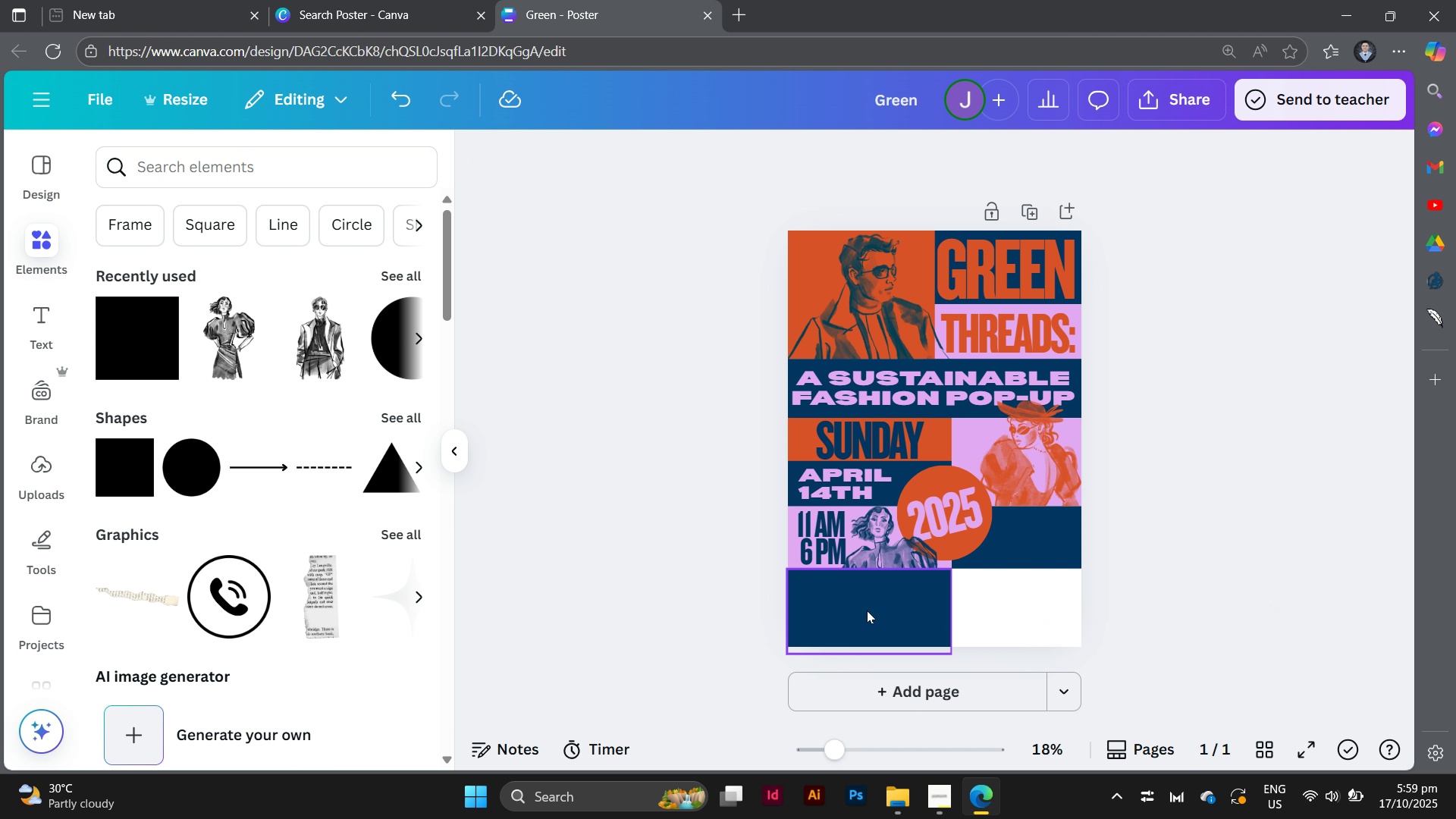 
left_click([869, 610])
 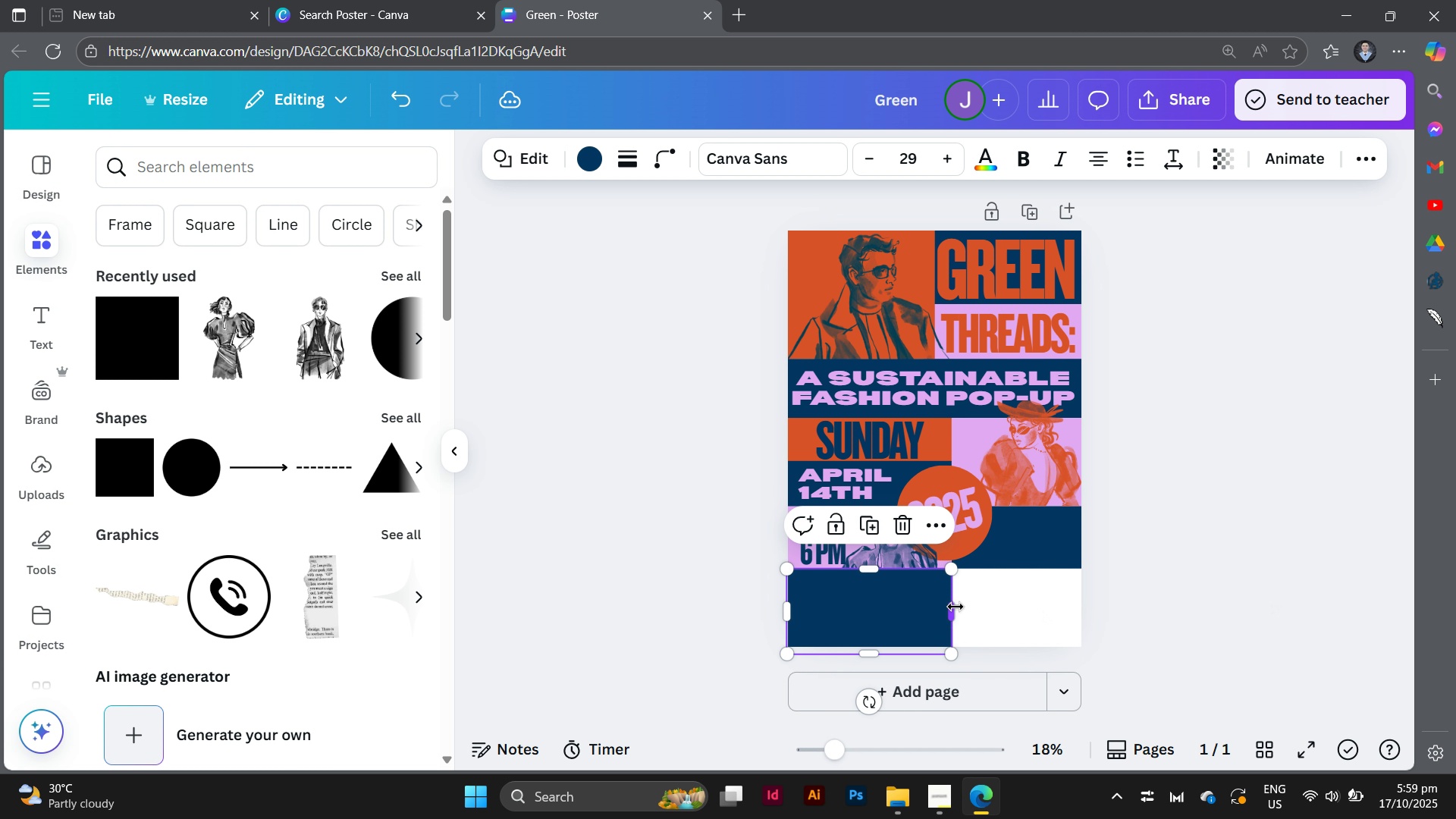 
left_click([1175, 618])
 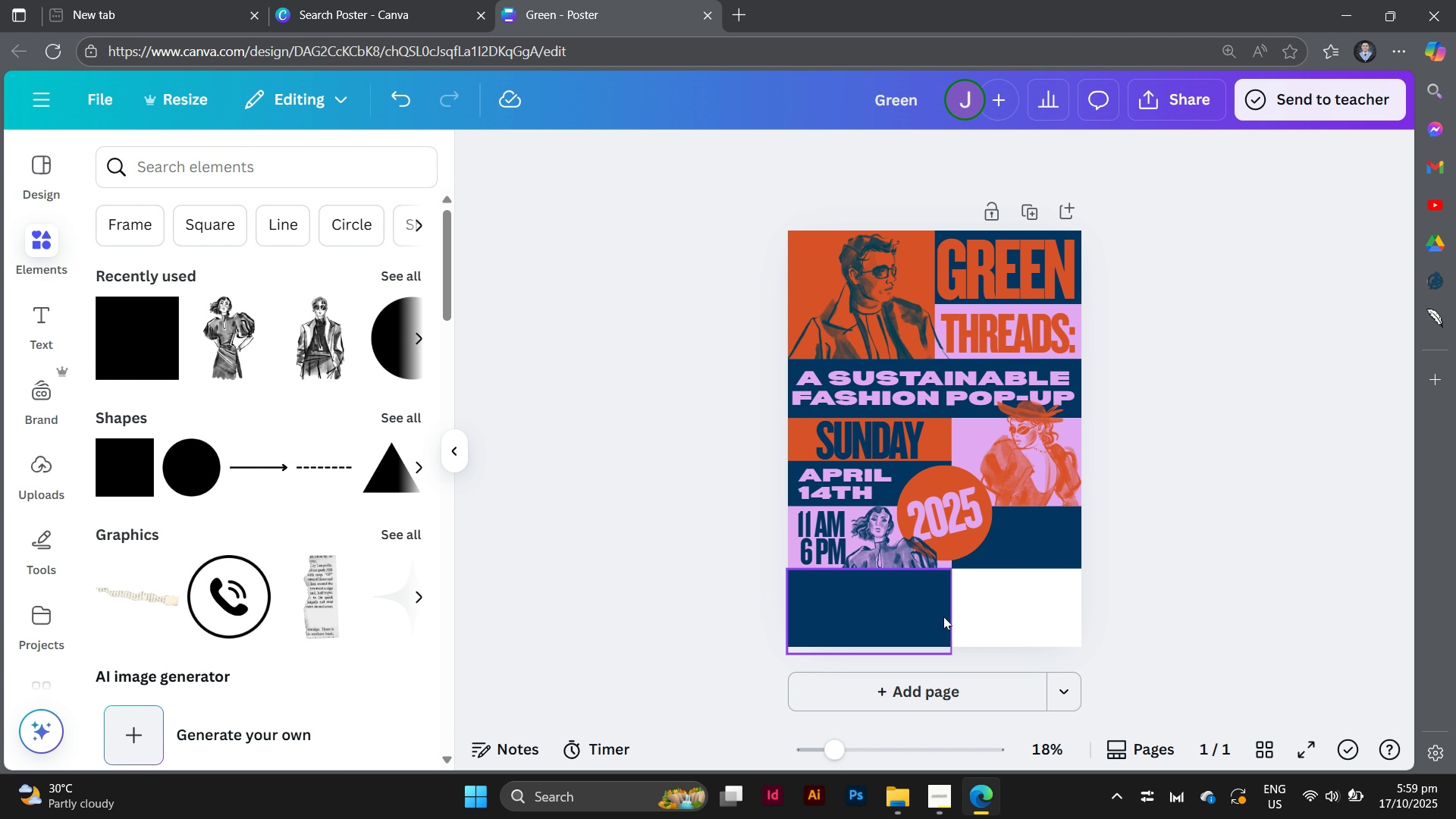 
left_click([875, 615])
 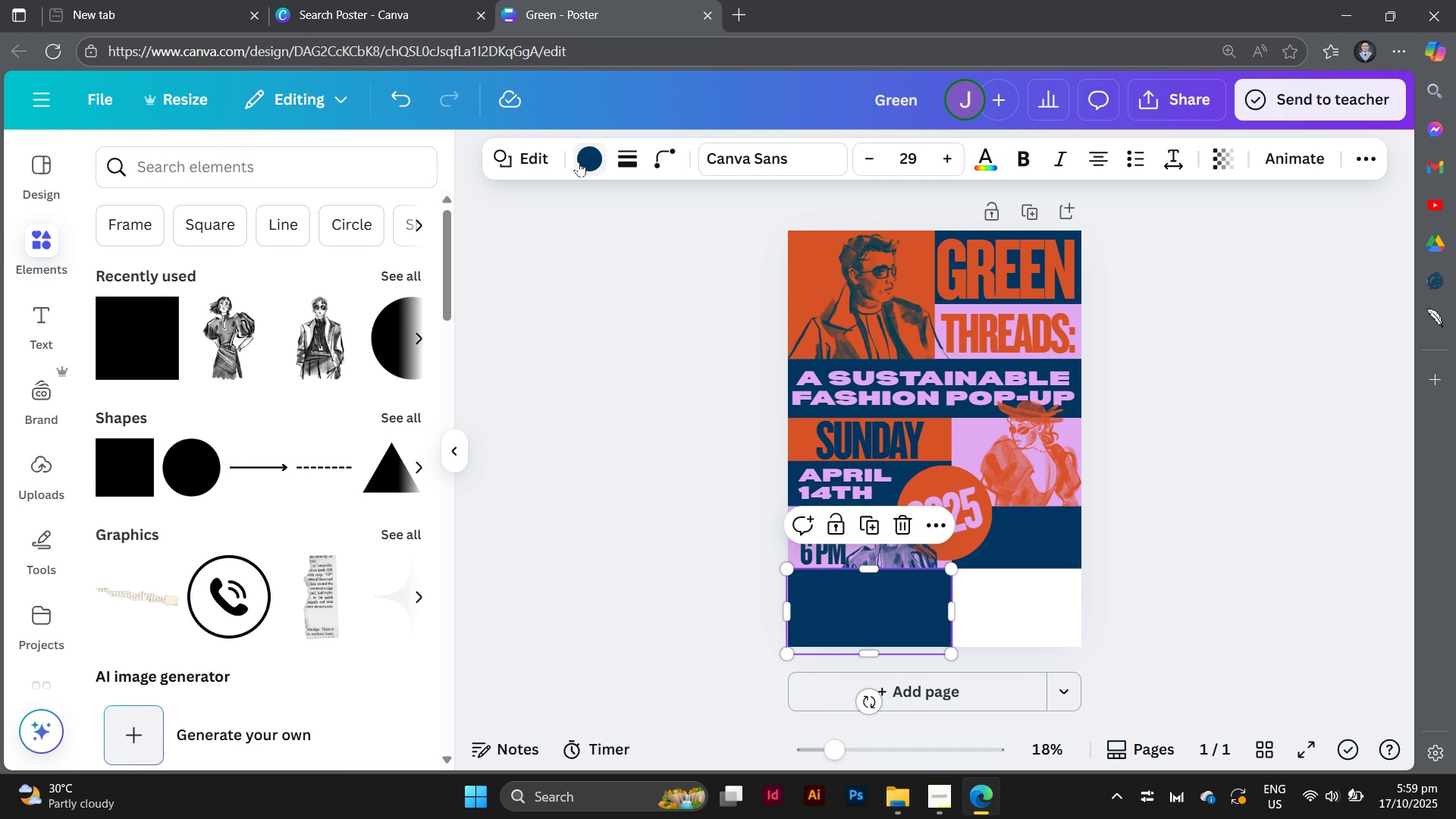 
left_click([579, 162])
 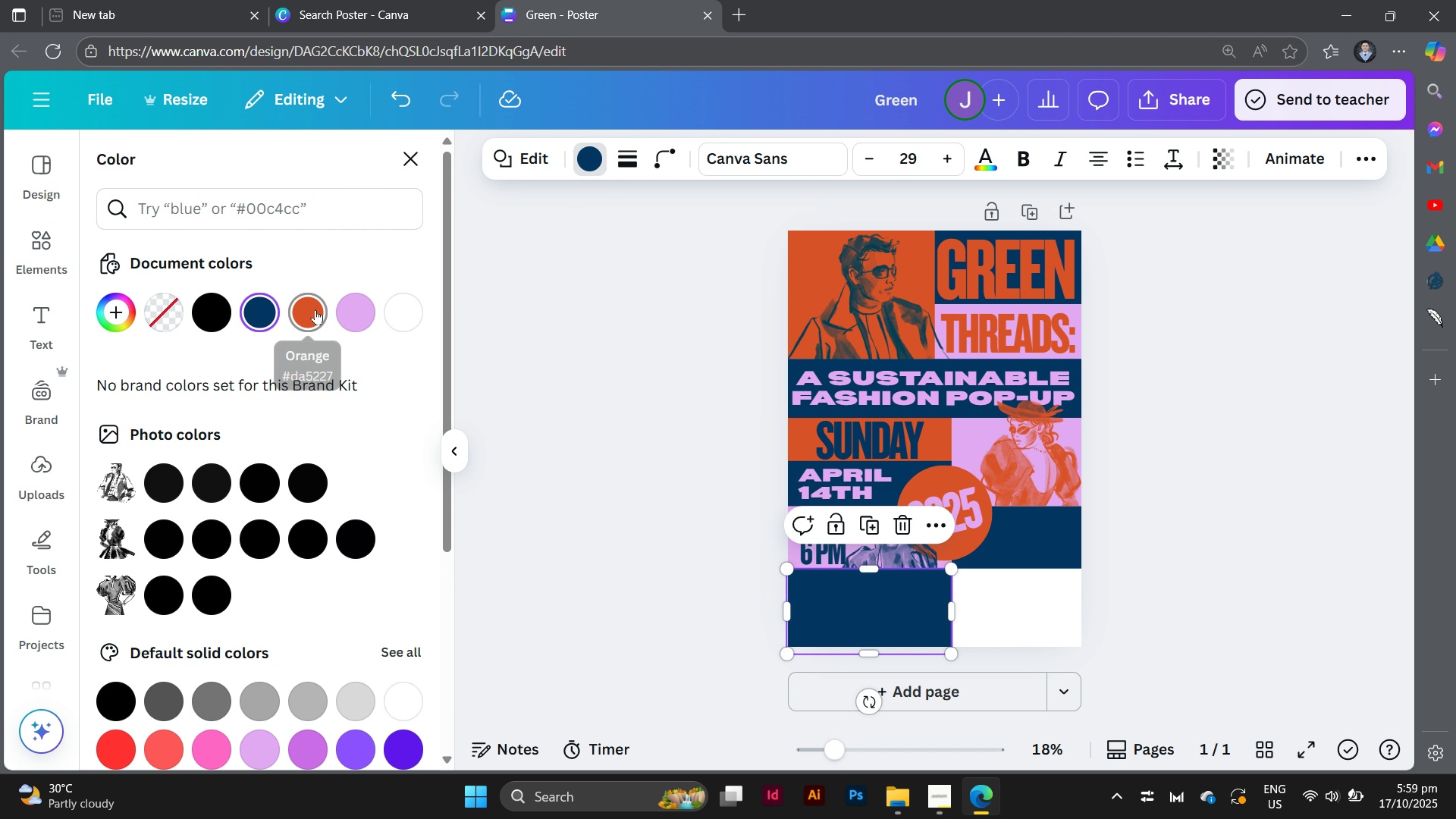 
left_click([315, 309])
 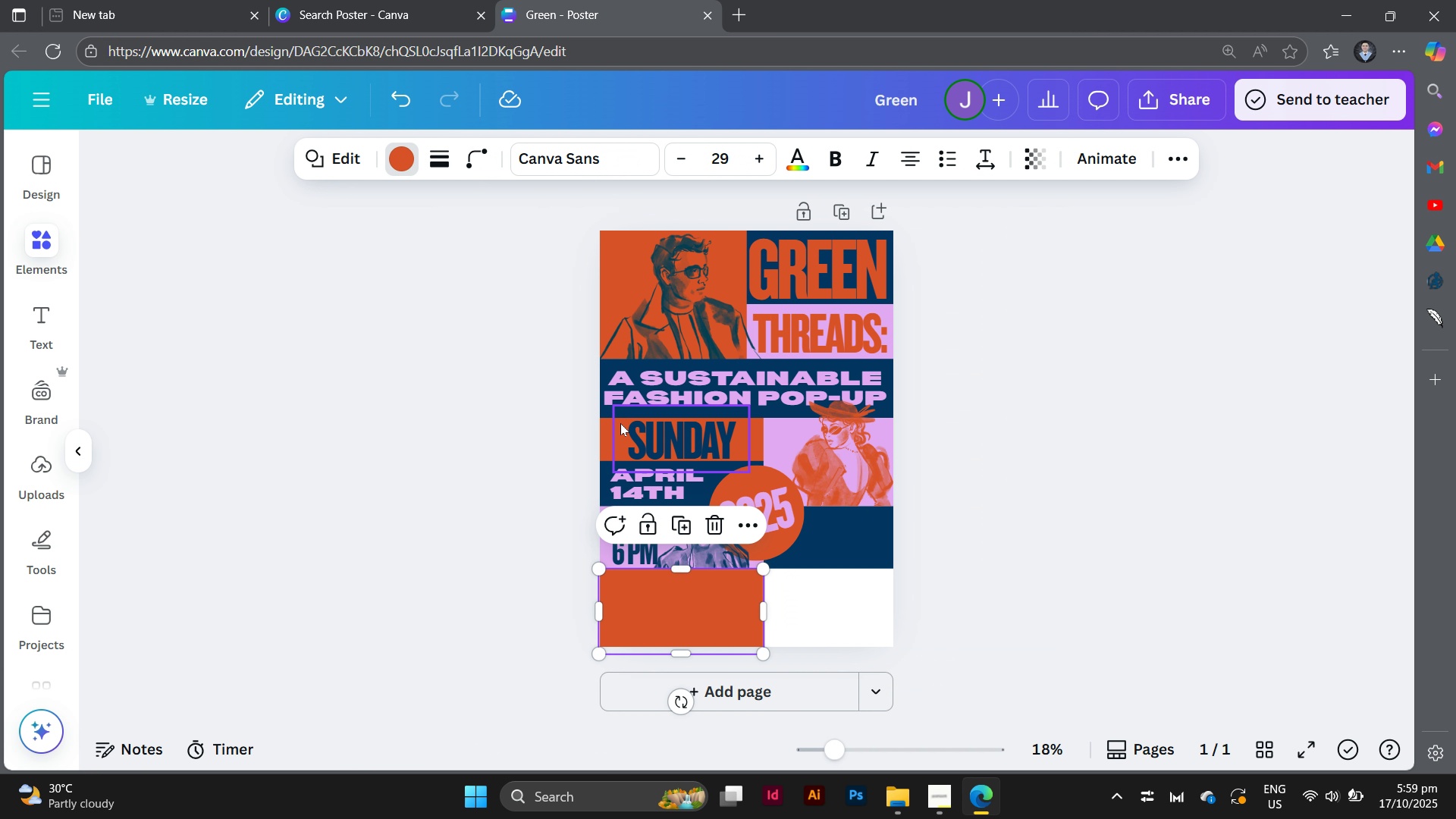 
double_click([620, 423])
 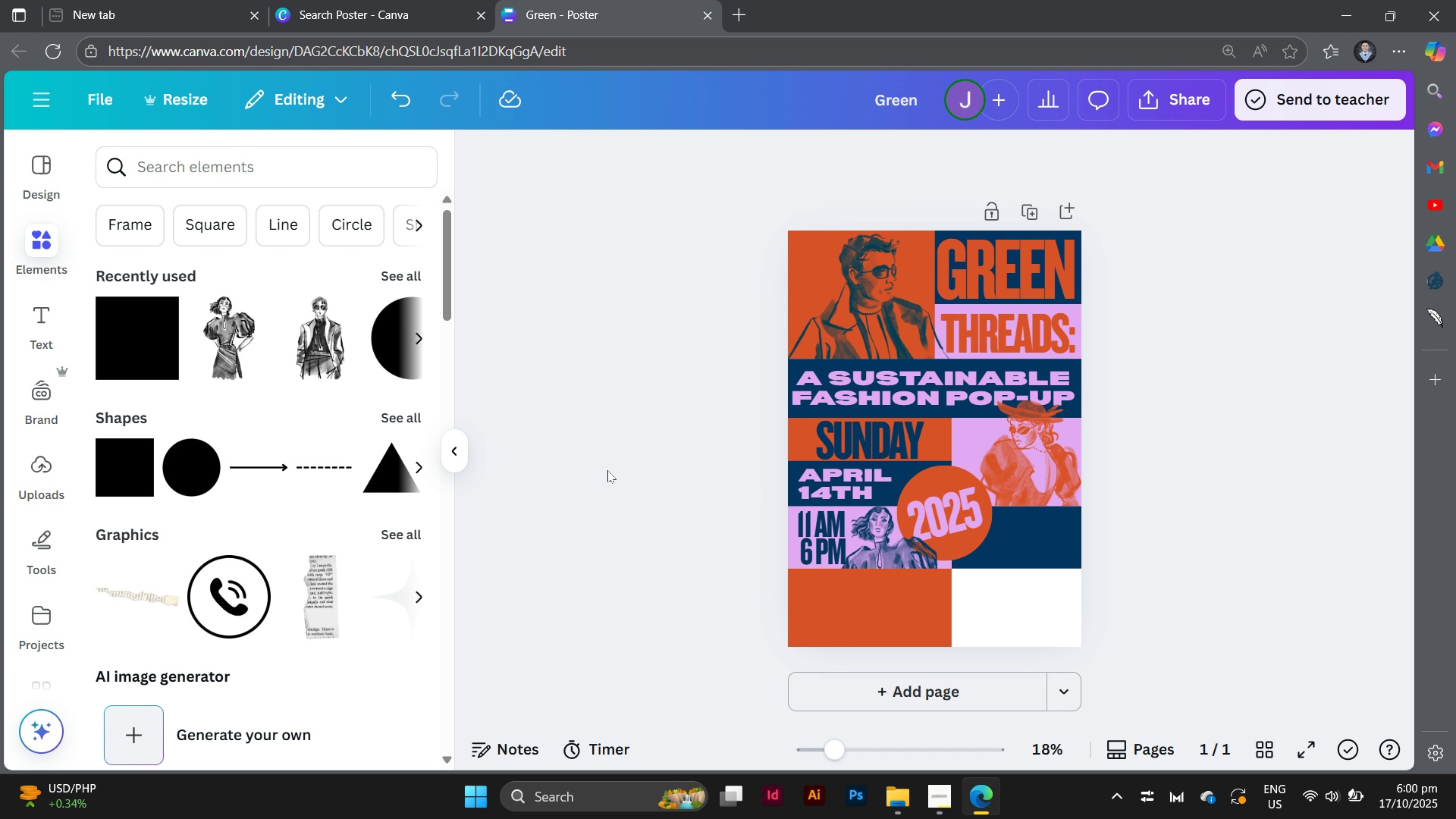 
wait(18.59)
 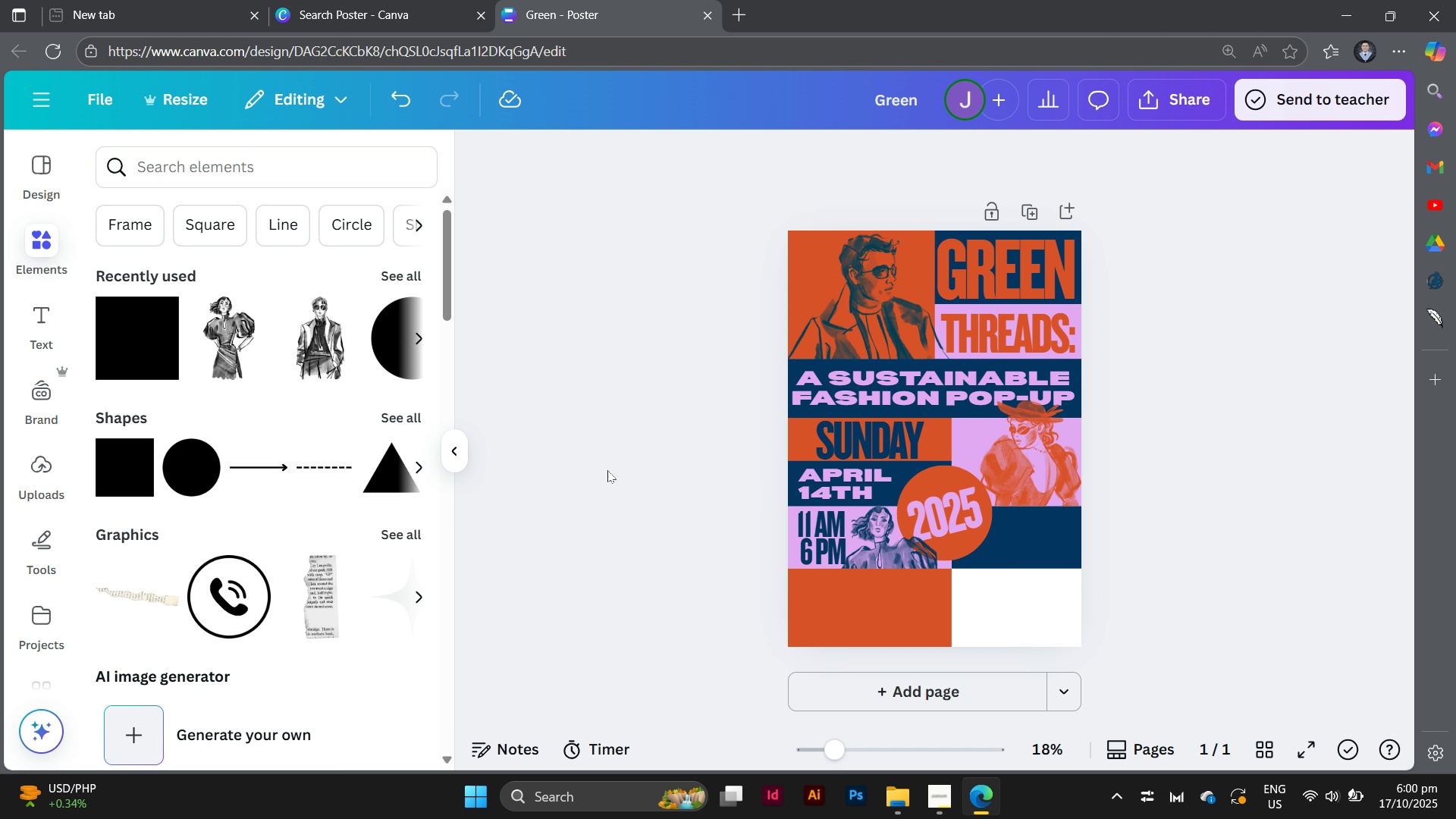 
left_click([1014, 379])
 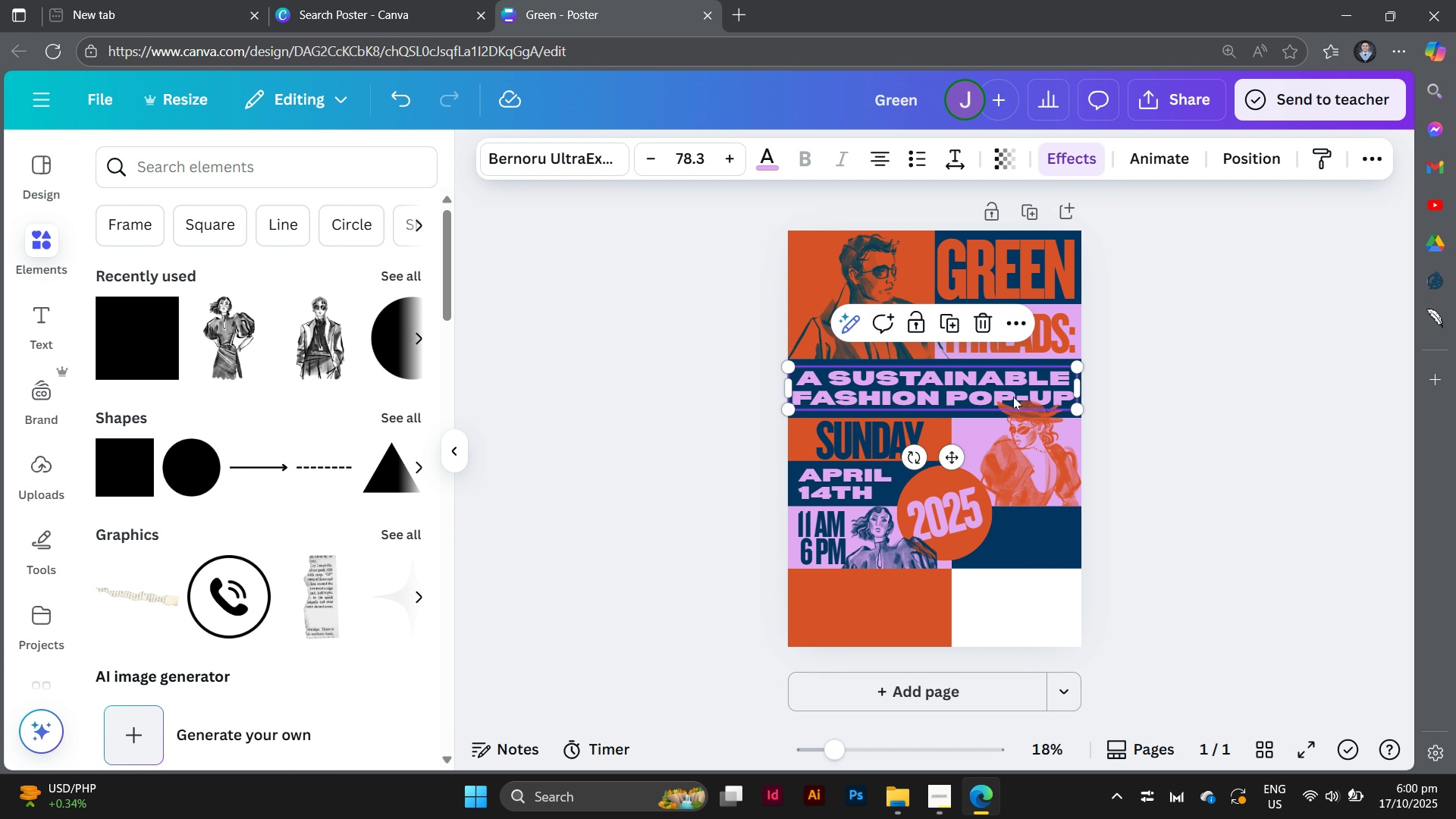 
hold_key(key=AltLeft, duration=1.78)
left_click_drag(start_coordinate=[1014, 379], to_coordinate=[1015, 605])
 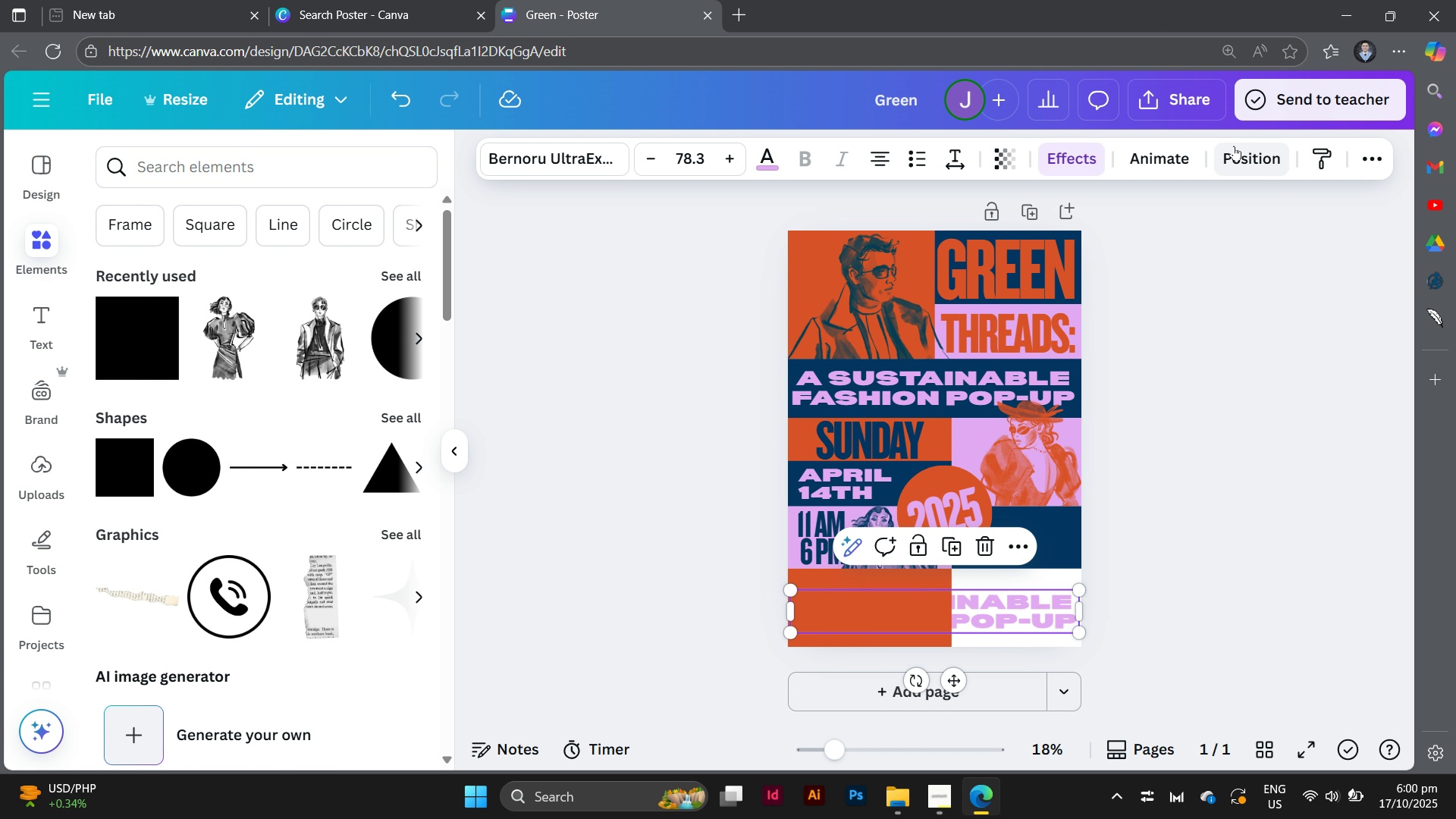 
left_click([1234, 146])
 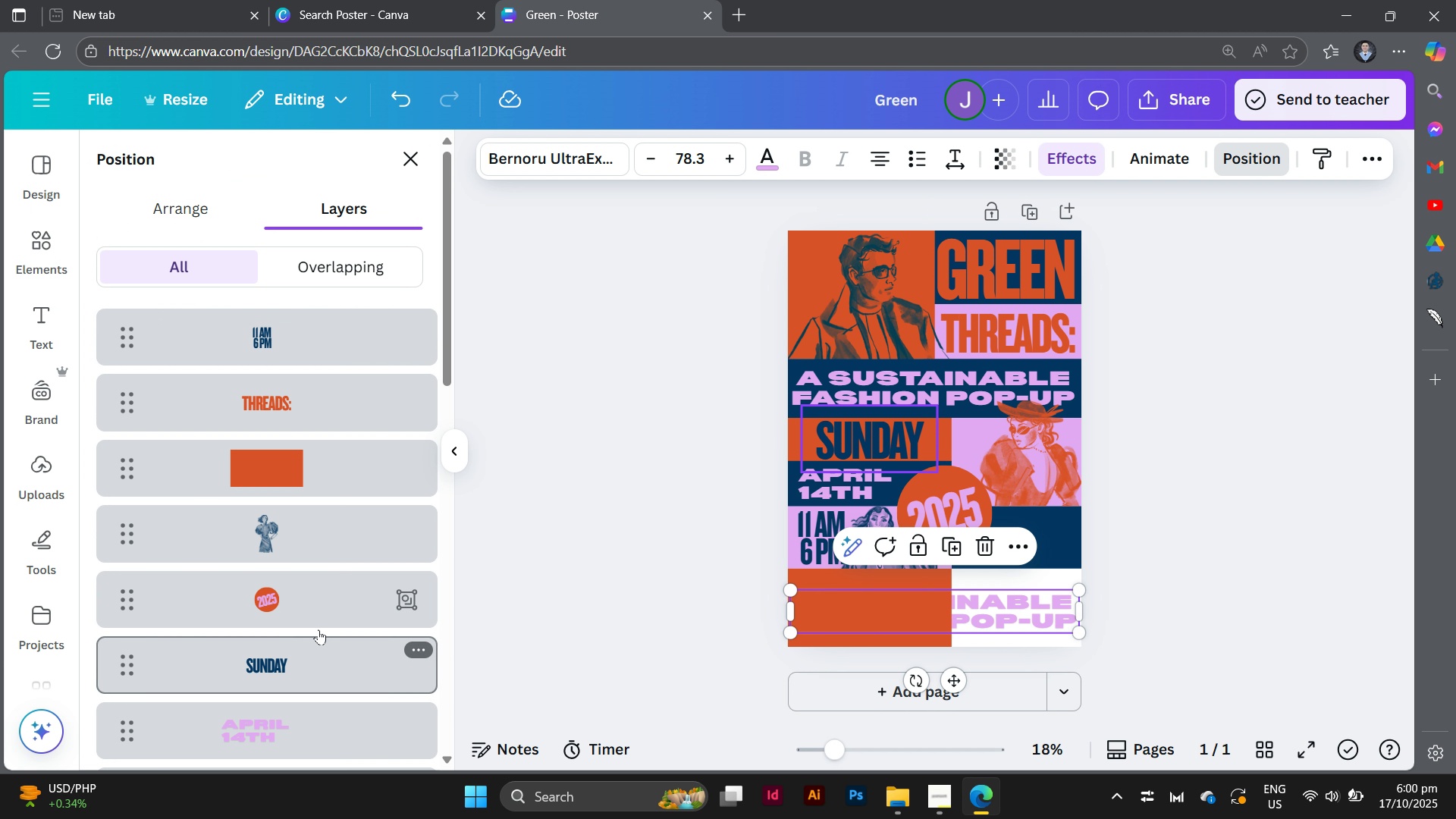 
scroll: coordinate [308, 607], scroll_direction: down, amount: 4.0
 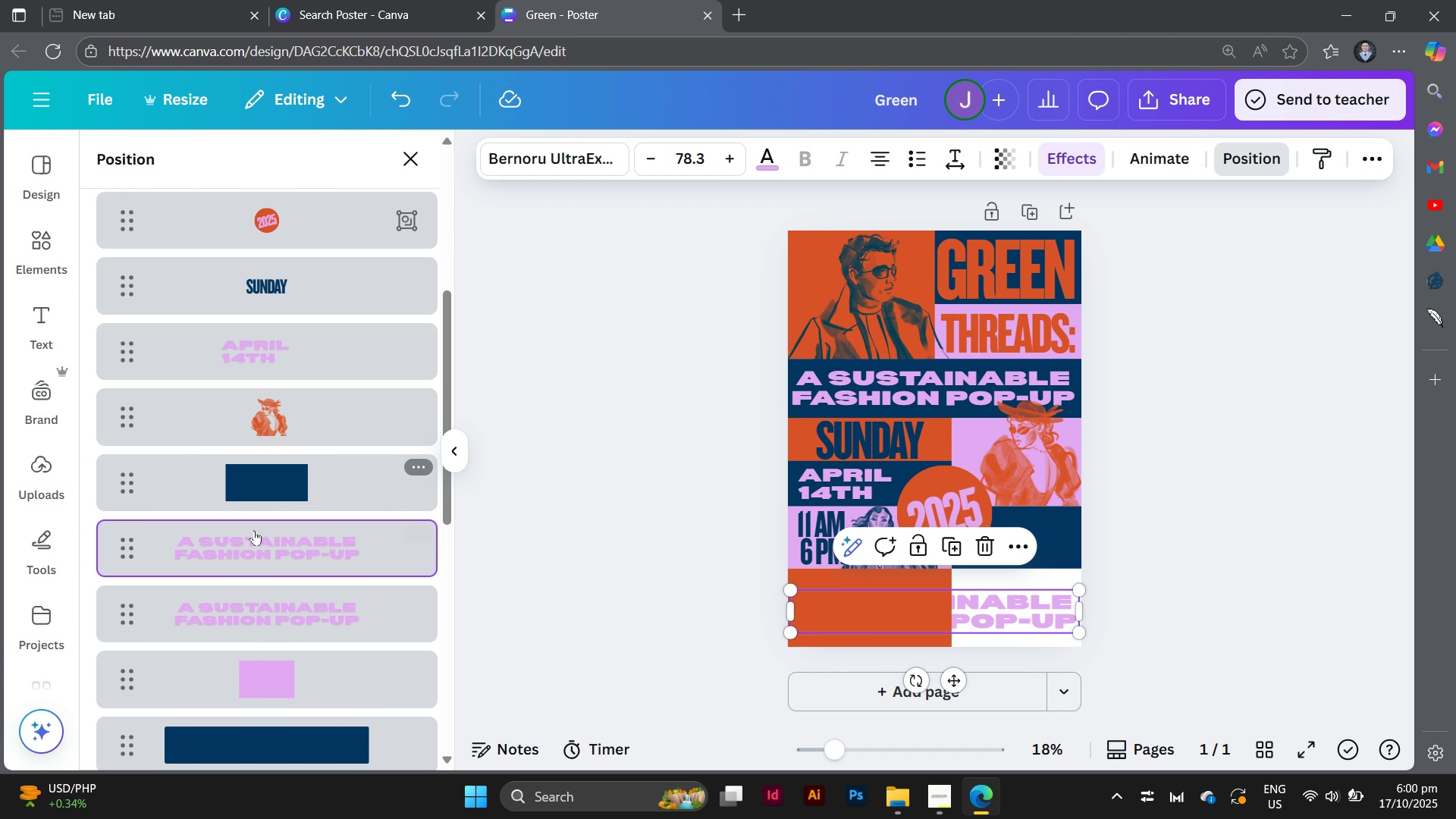 
left_click_drag(start_coordinate=[260, 538], to_coordinate=[273, 328])
 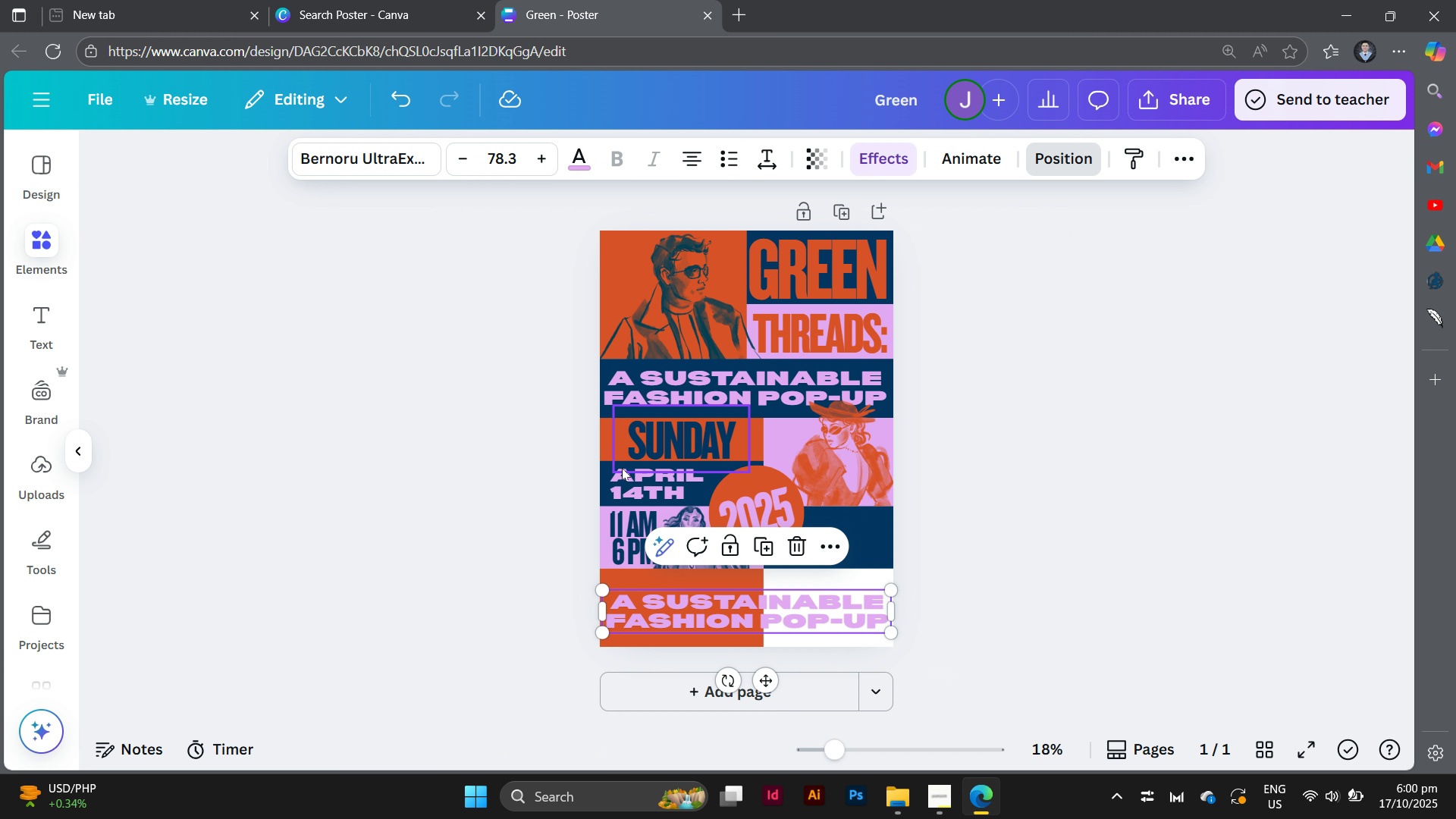 
left_click([622, 468])
 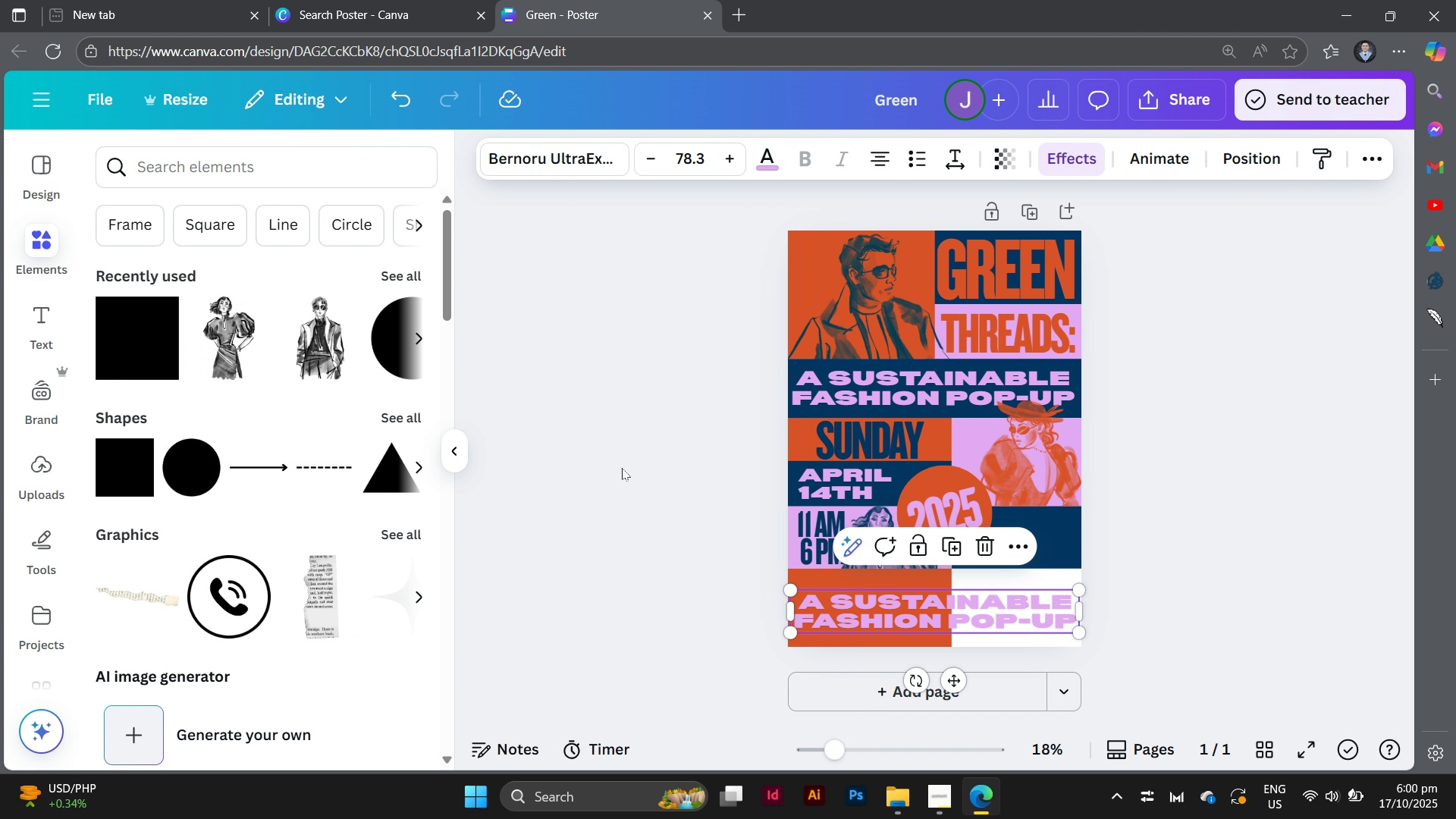 
left_click([622, 468])
 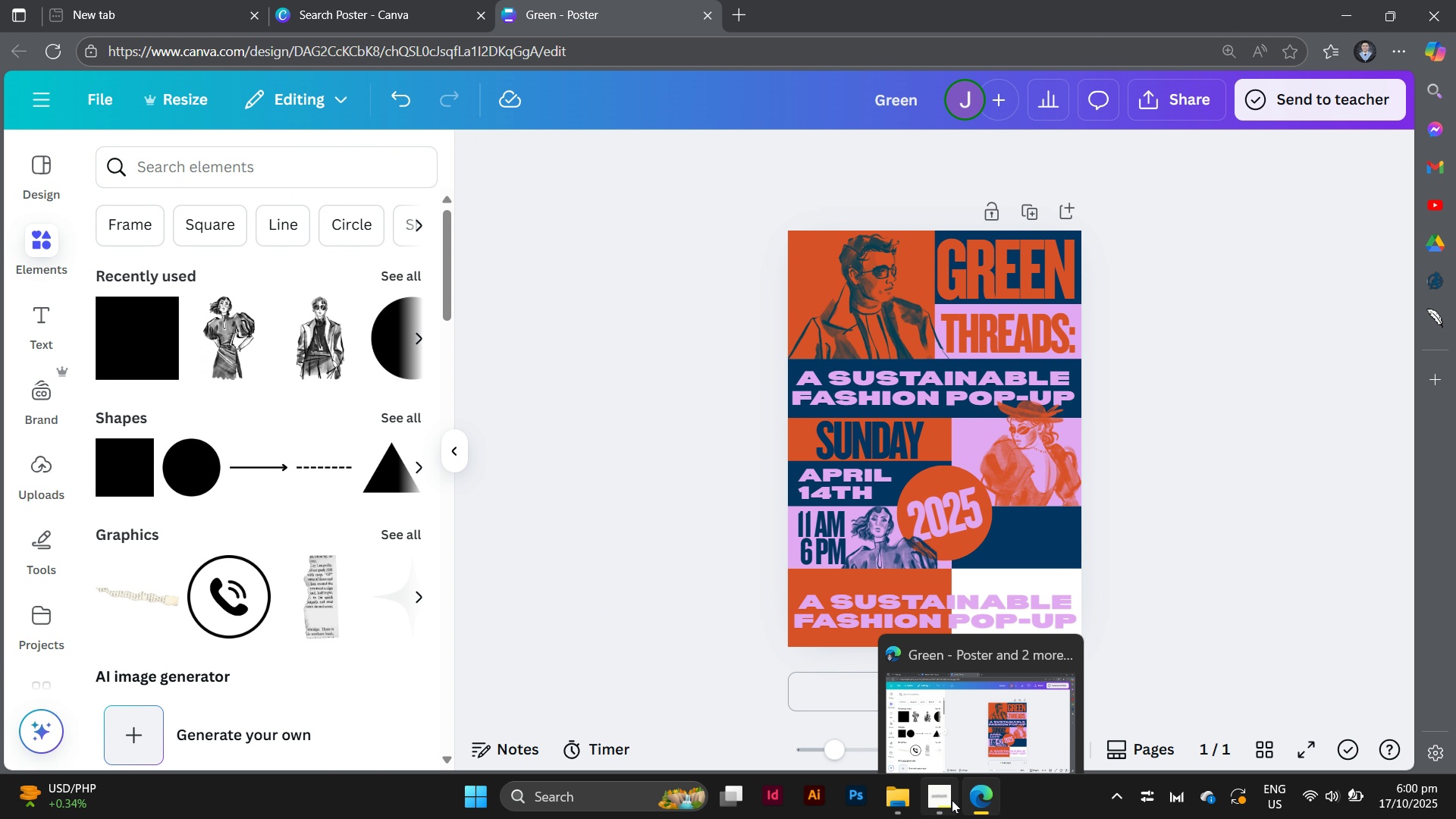 
left_click([951, 801])